 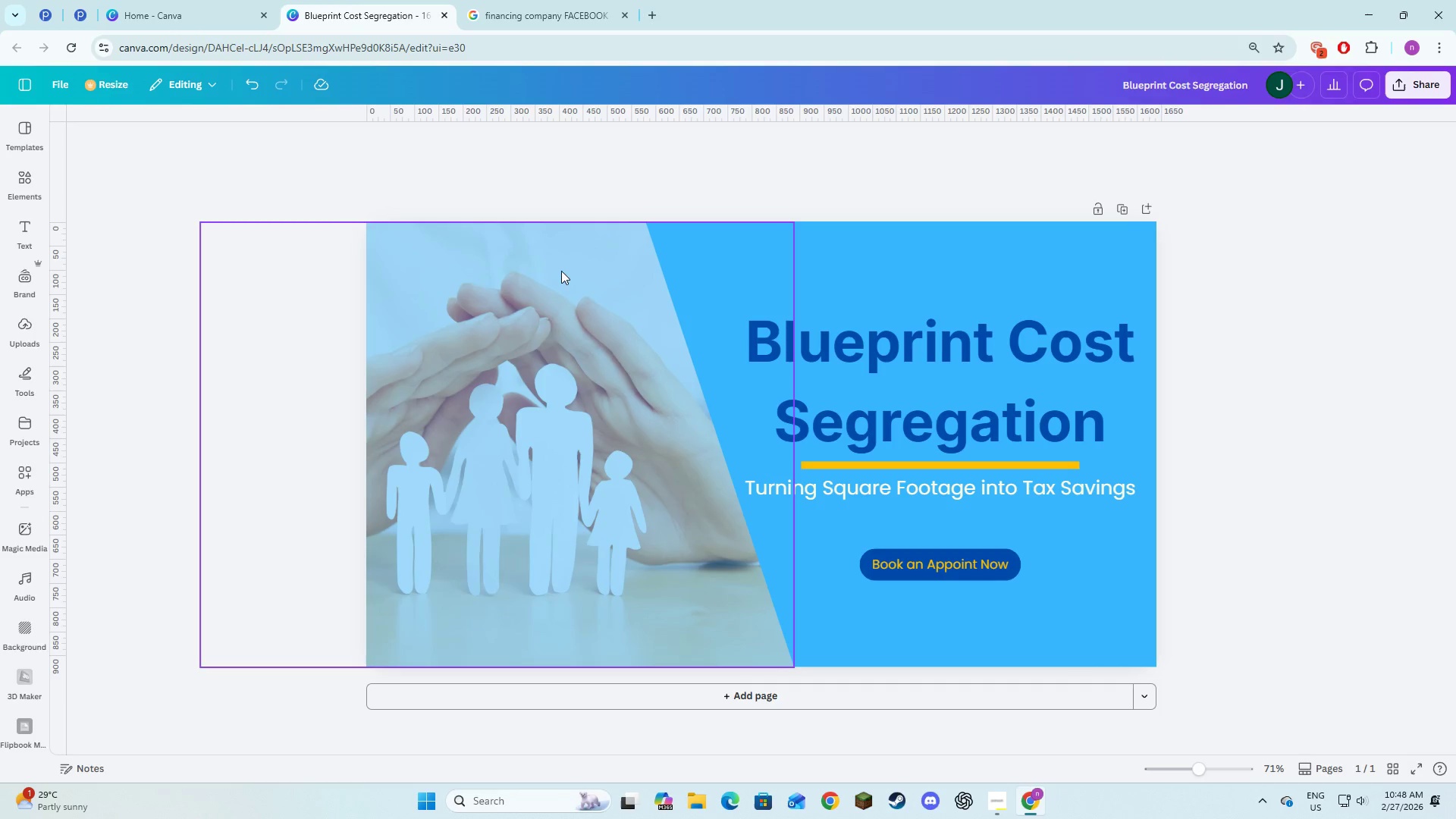 
left_click([491, 426])
 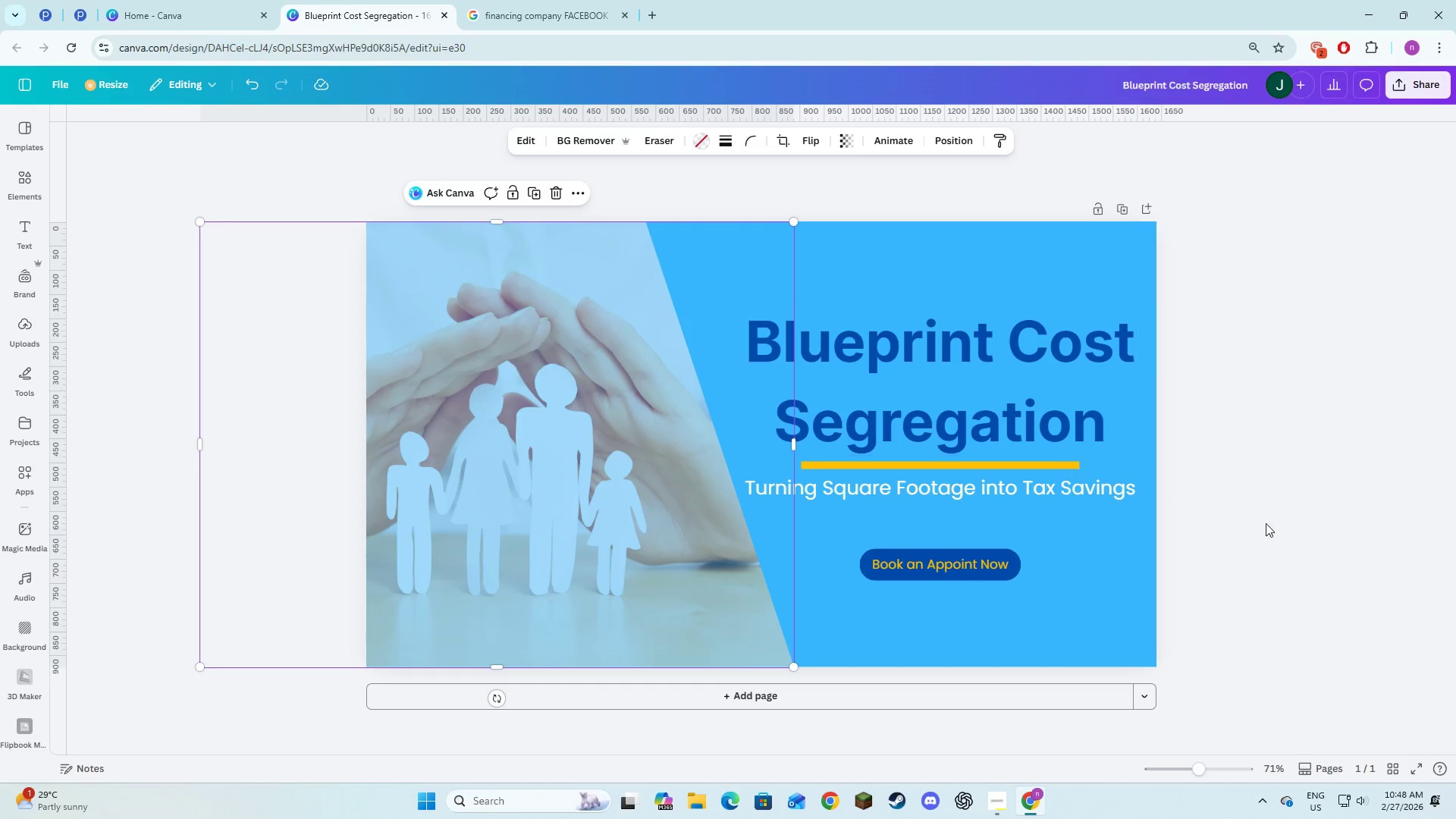 
left_click([1266, 523])
 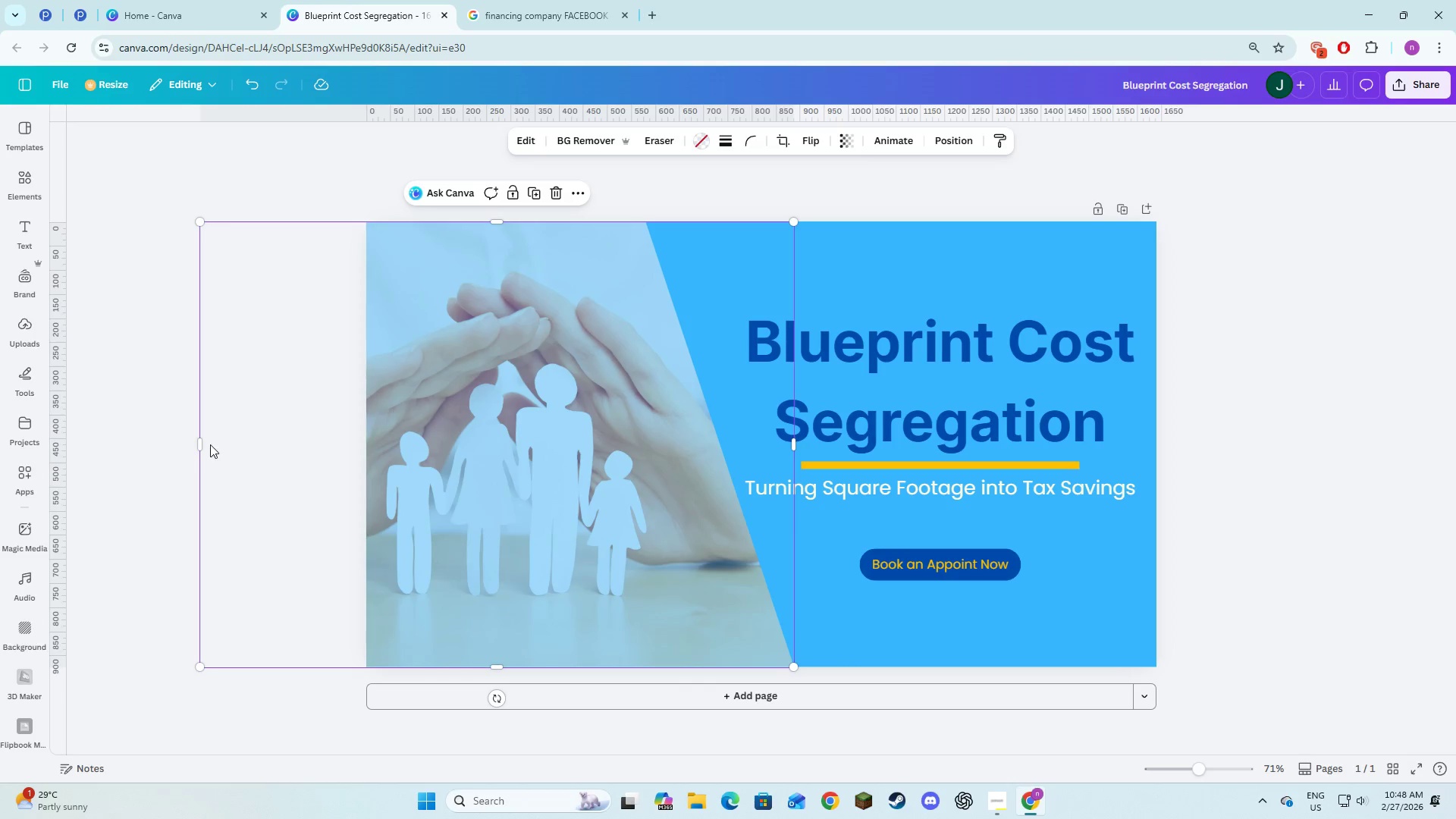 
left_click_drag(start_coordinate=[199, 450], to_coordinate=[273, 465])
 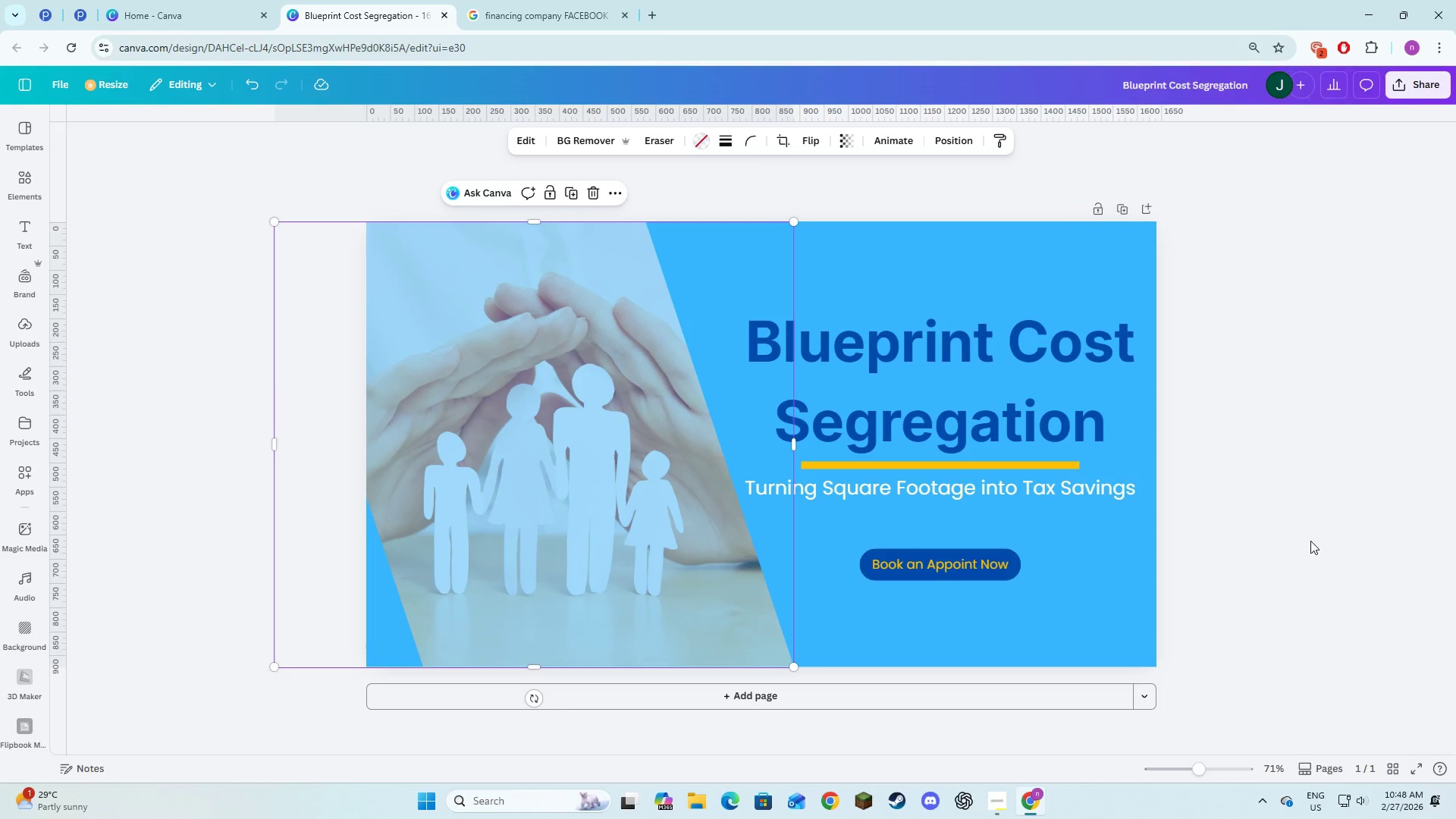 
left_click([1311, 541])
 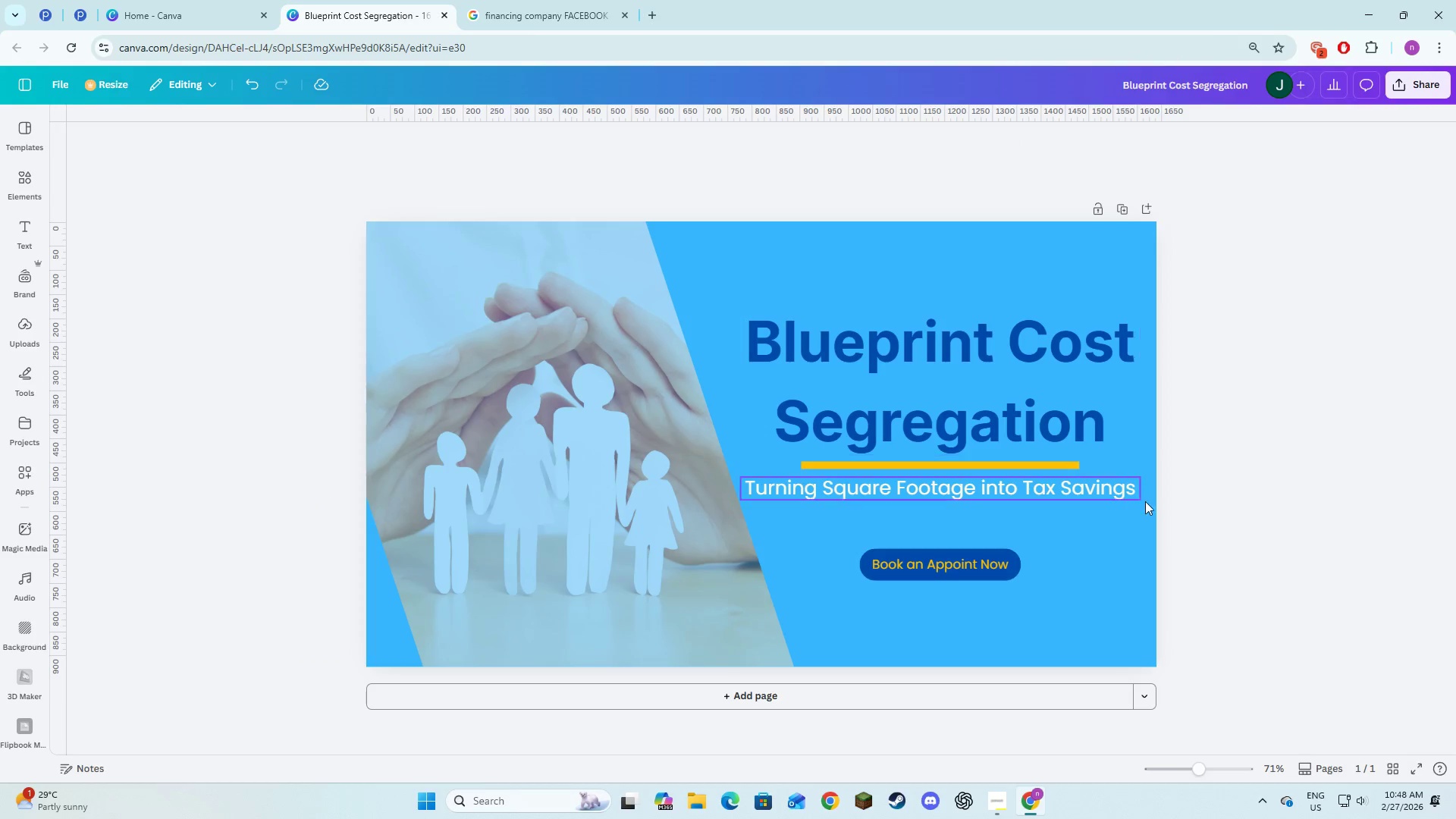 
left_click([1317, 513])
 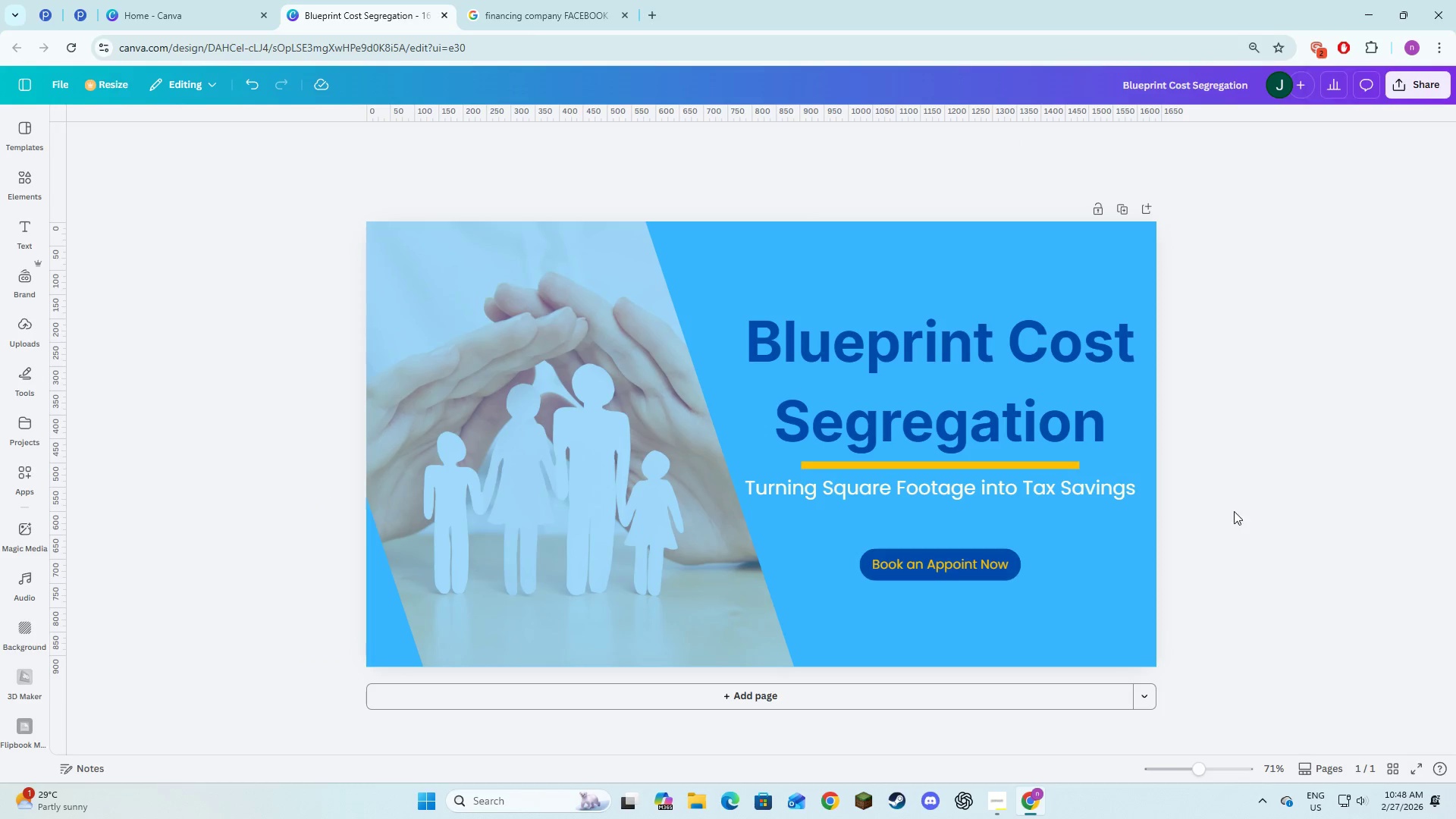 
key(Alt+AltLeft)
 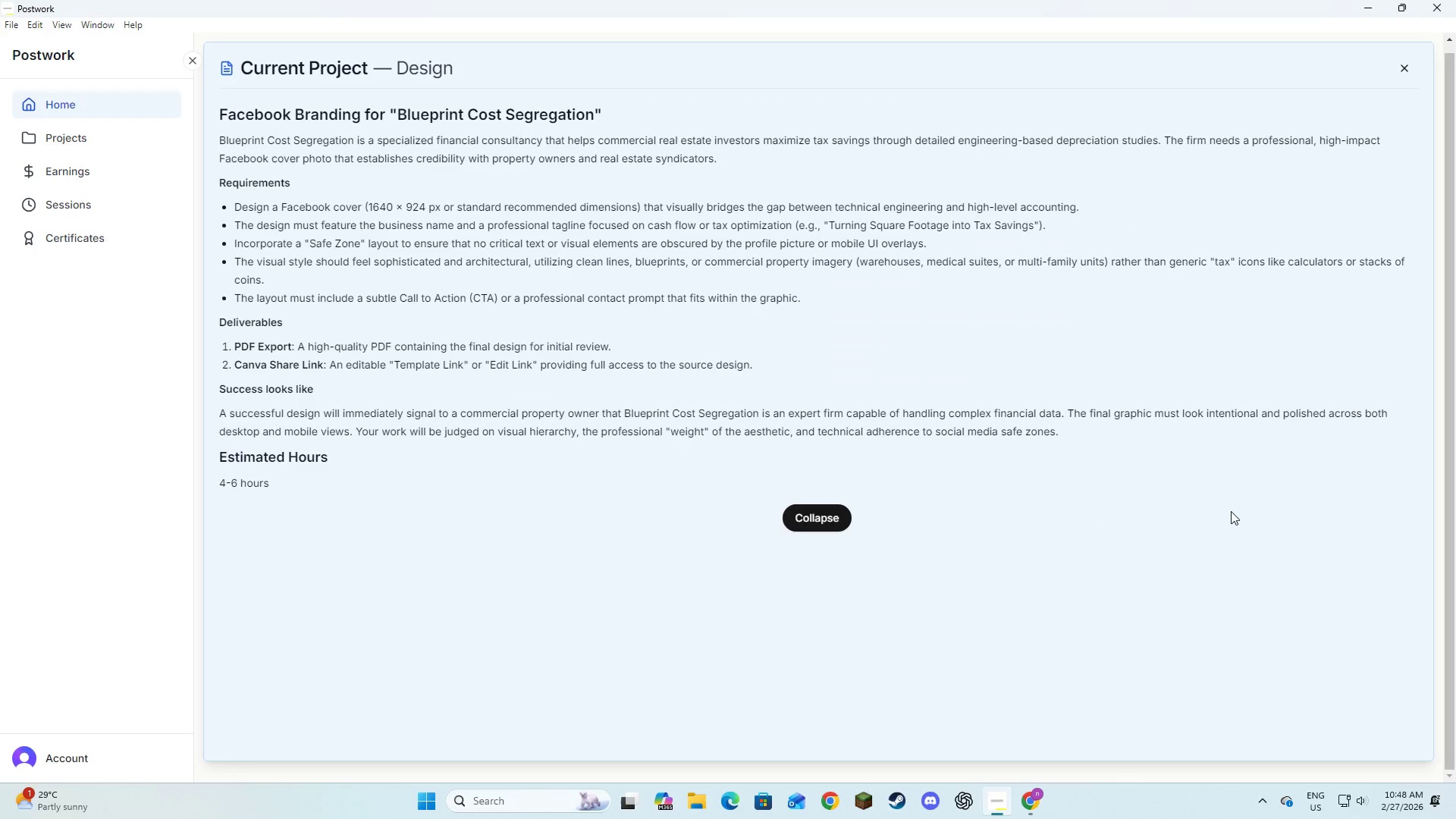 
key(Alt+Tab)